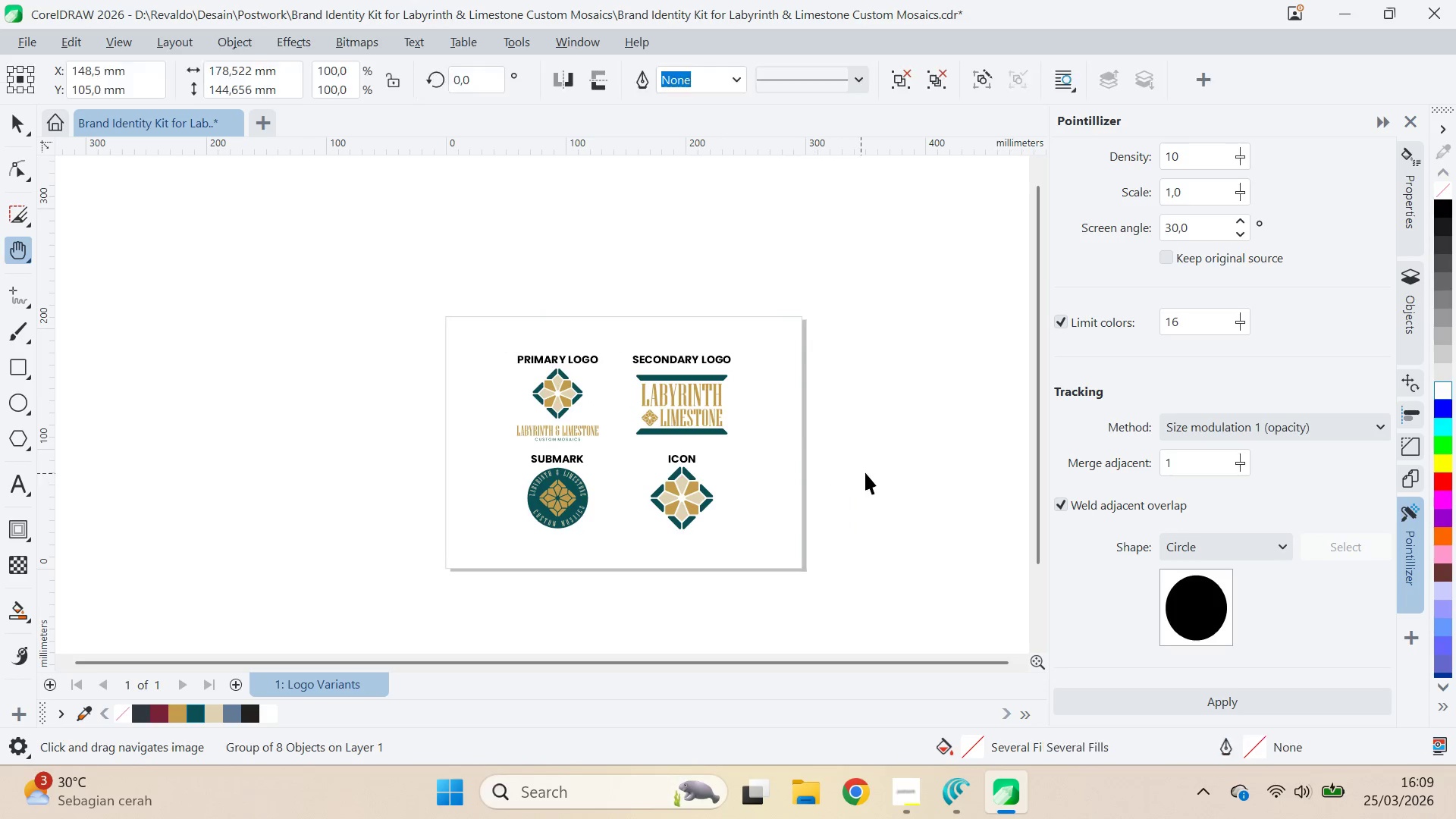 
key(Control+ControlLeft)
 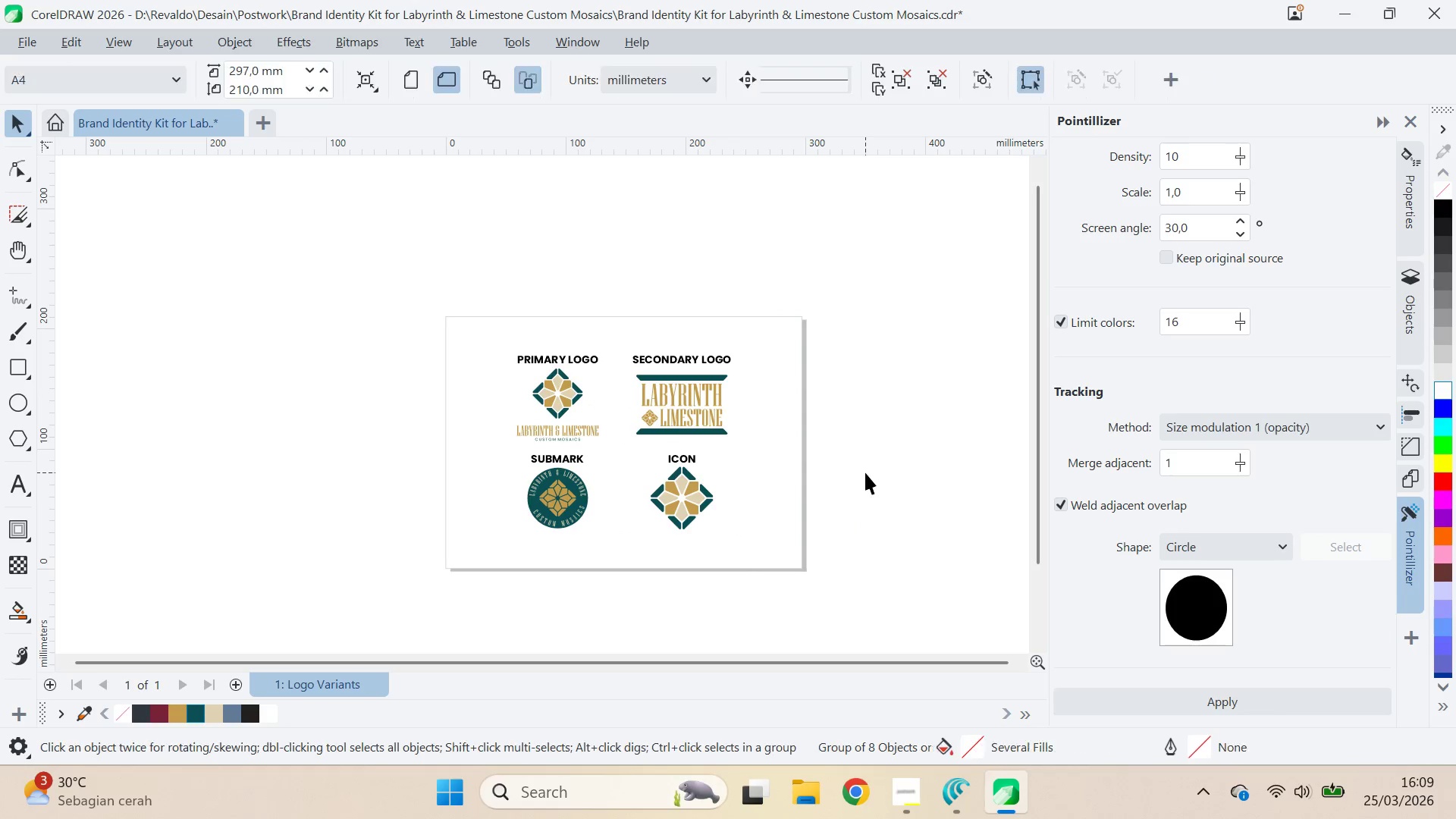 
key(Control+S)
 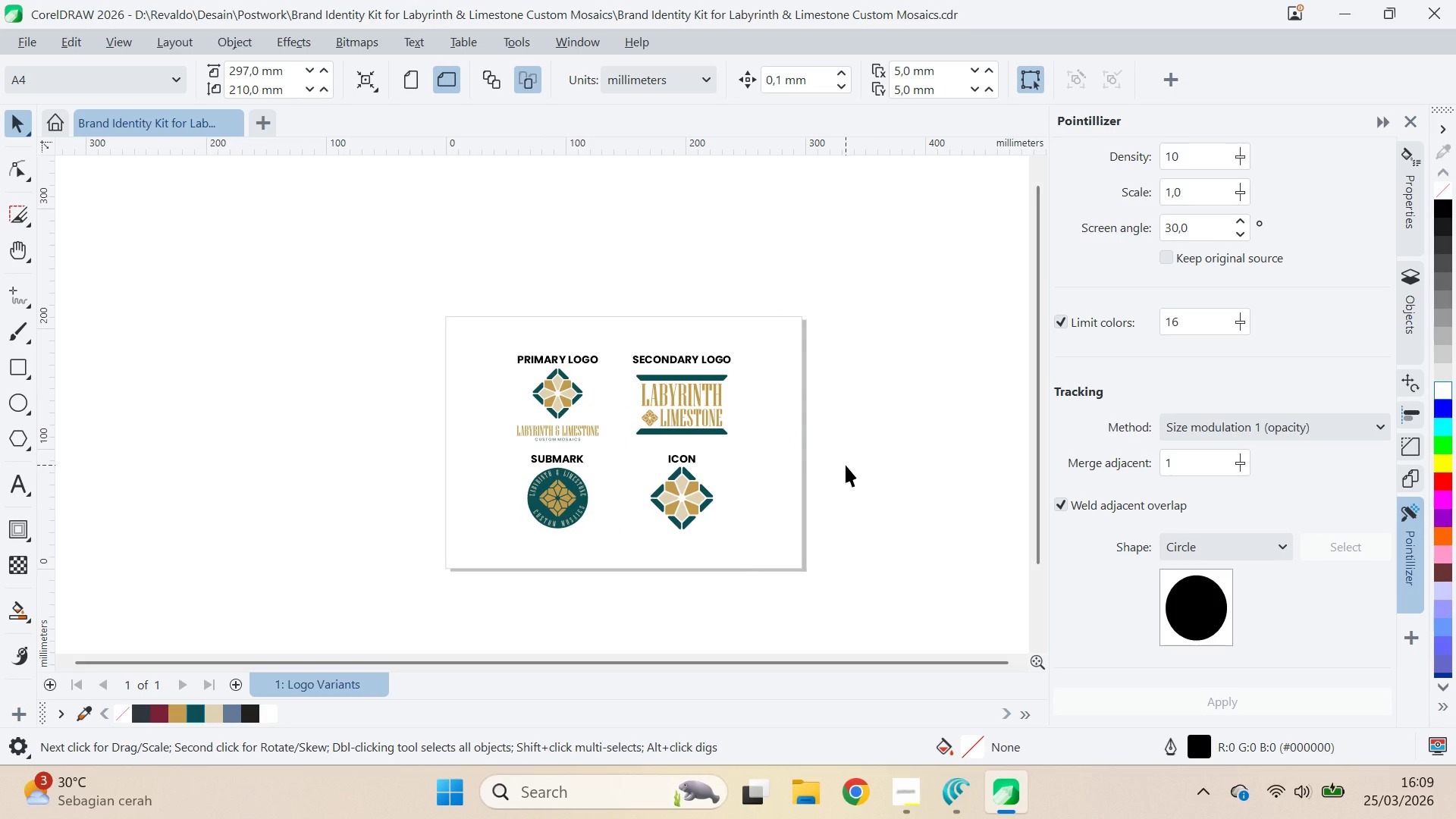 
key(Alt+AltLeft)
 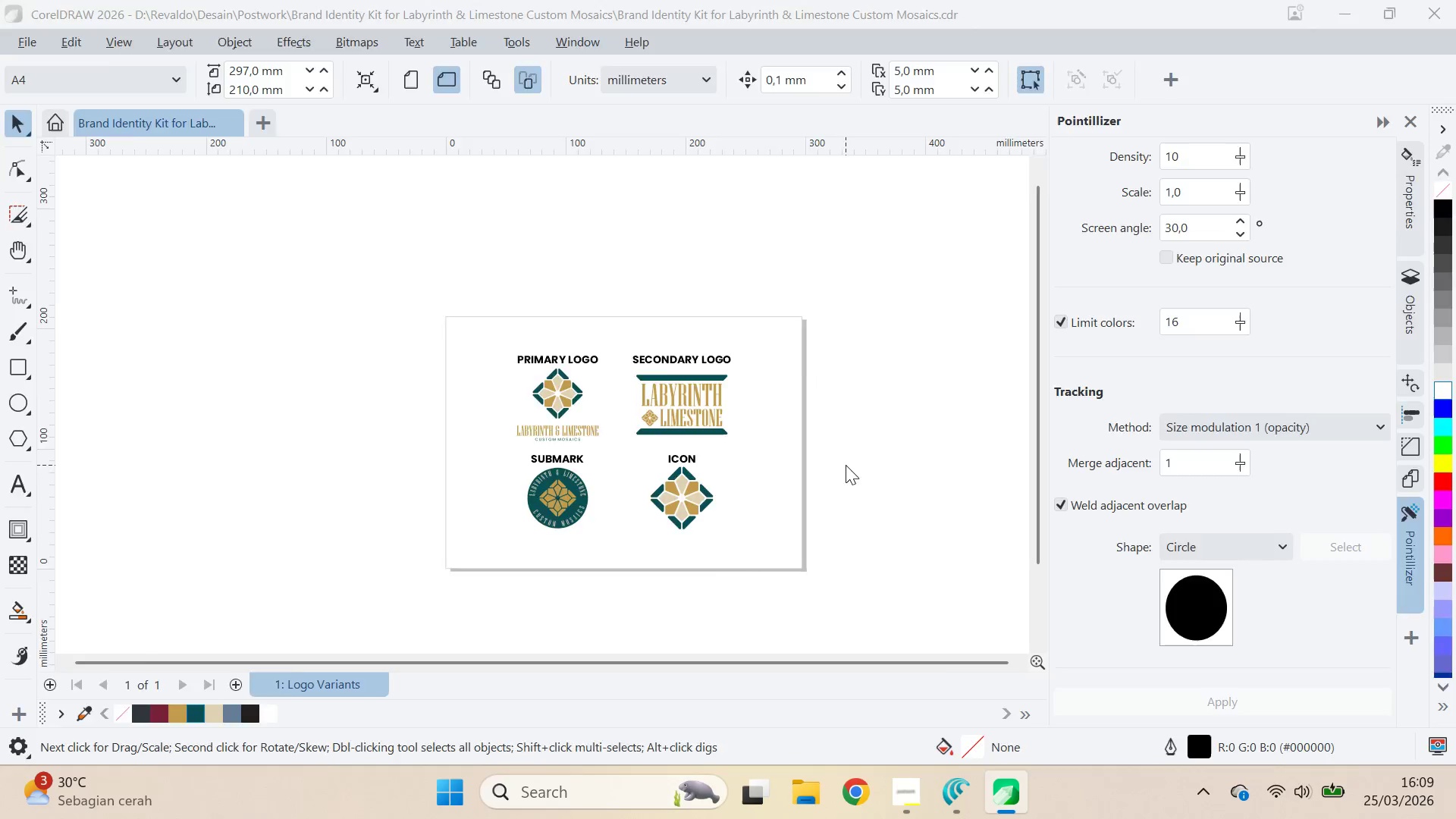 
key(Alt+Tab)
 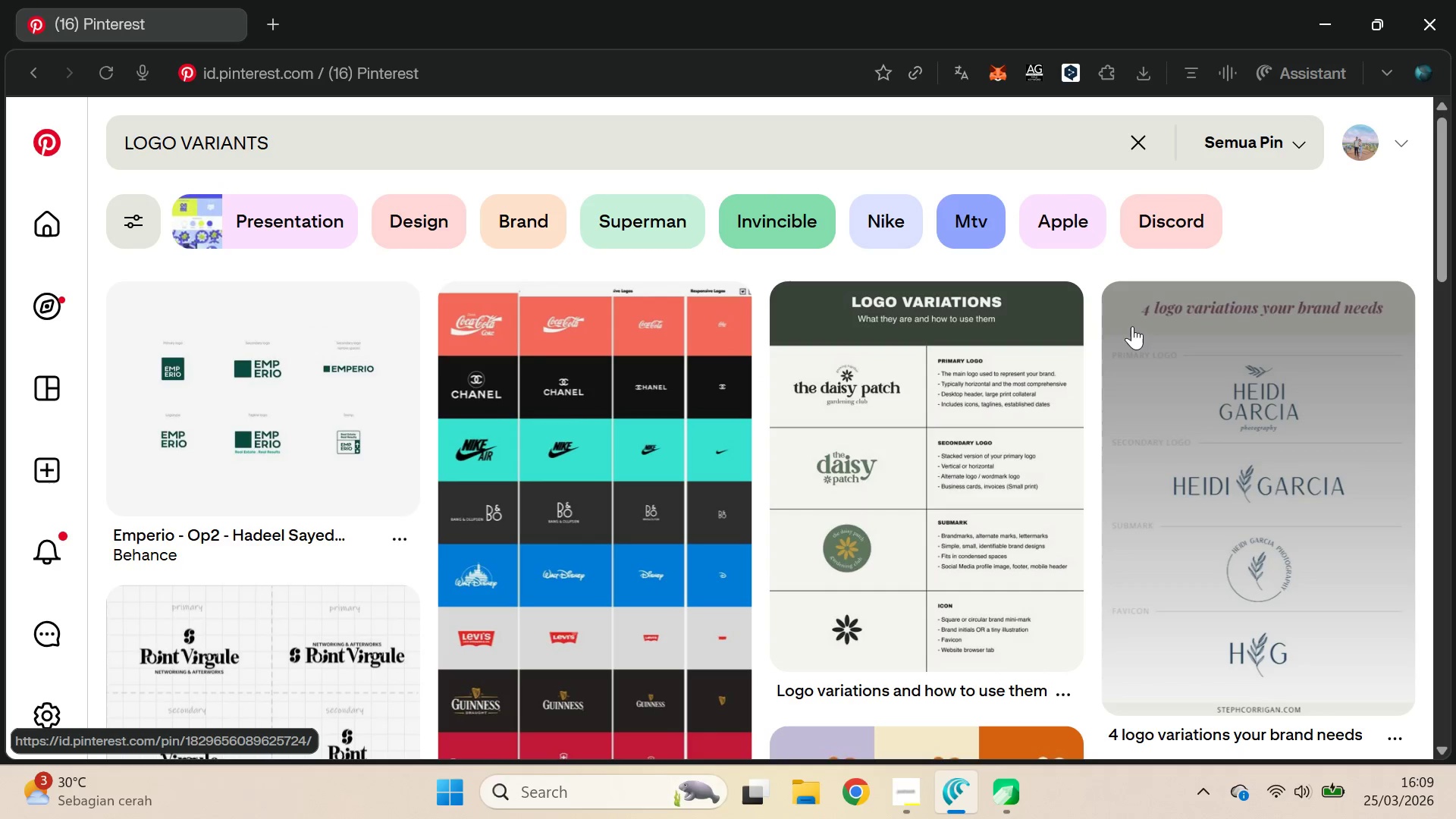 
scroll: coordinate [1084, 360], scroll_direction: down, amount: 3.0
 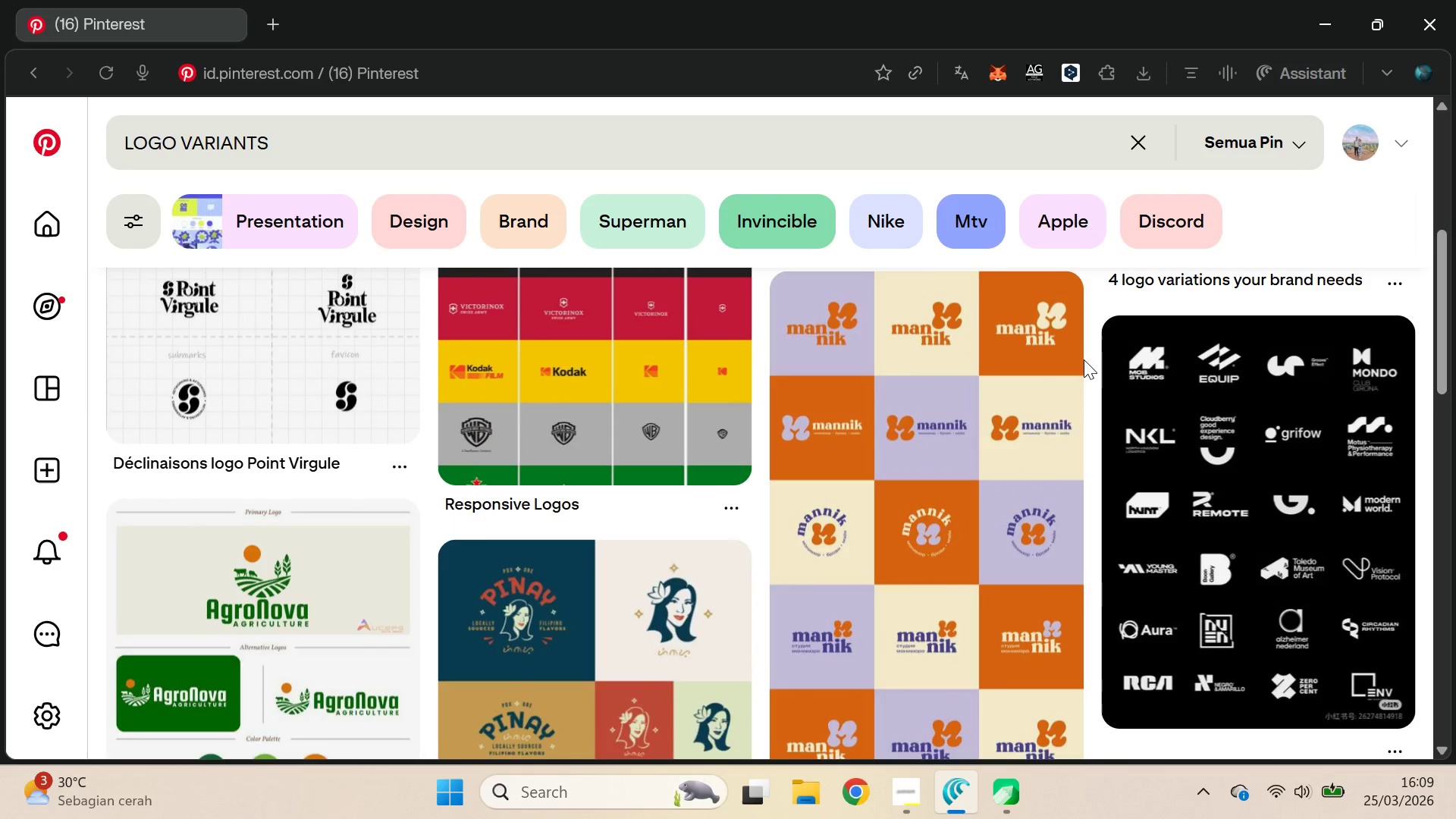 
scroll: coordinate [1084, 358], scroll_direction: up, amount: 4.0
 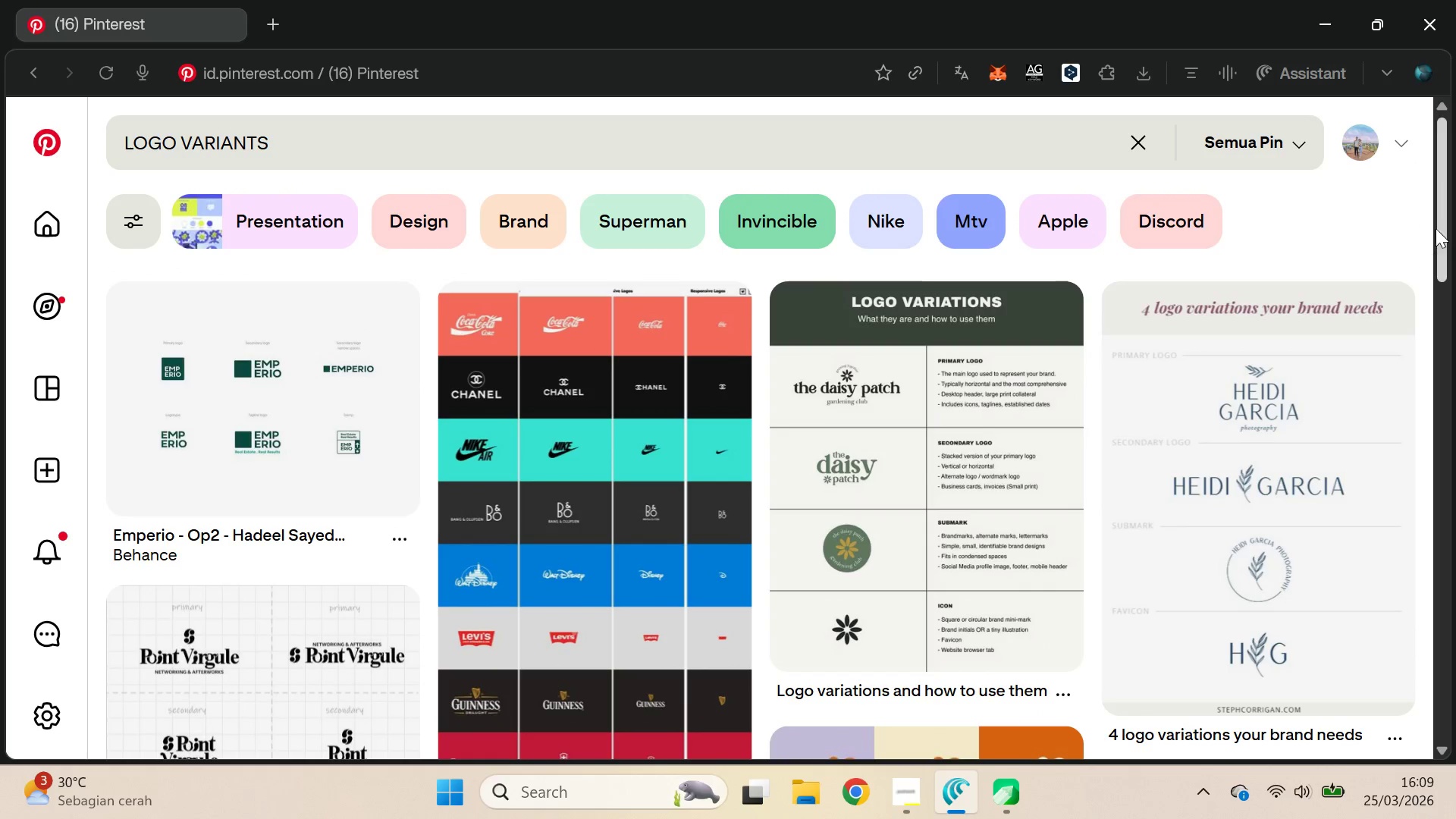 
left_click_drag(start_coordinate=[1439, 224], to_coordinate=[1455, 225])
 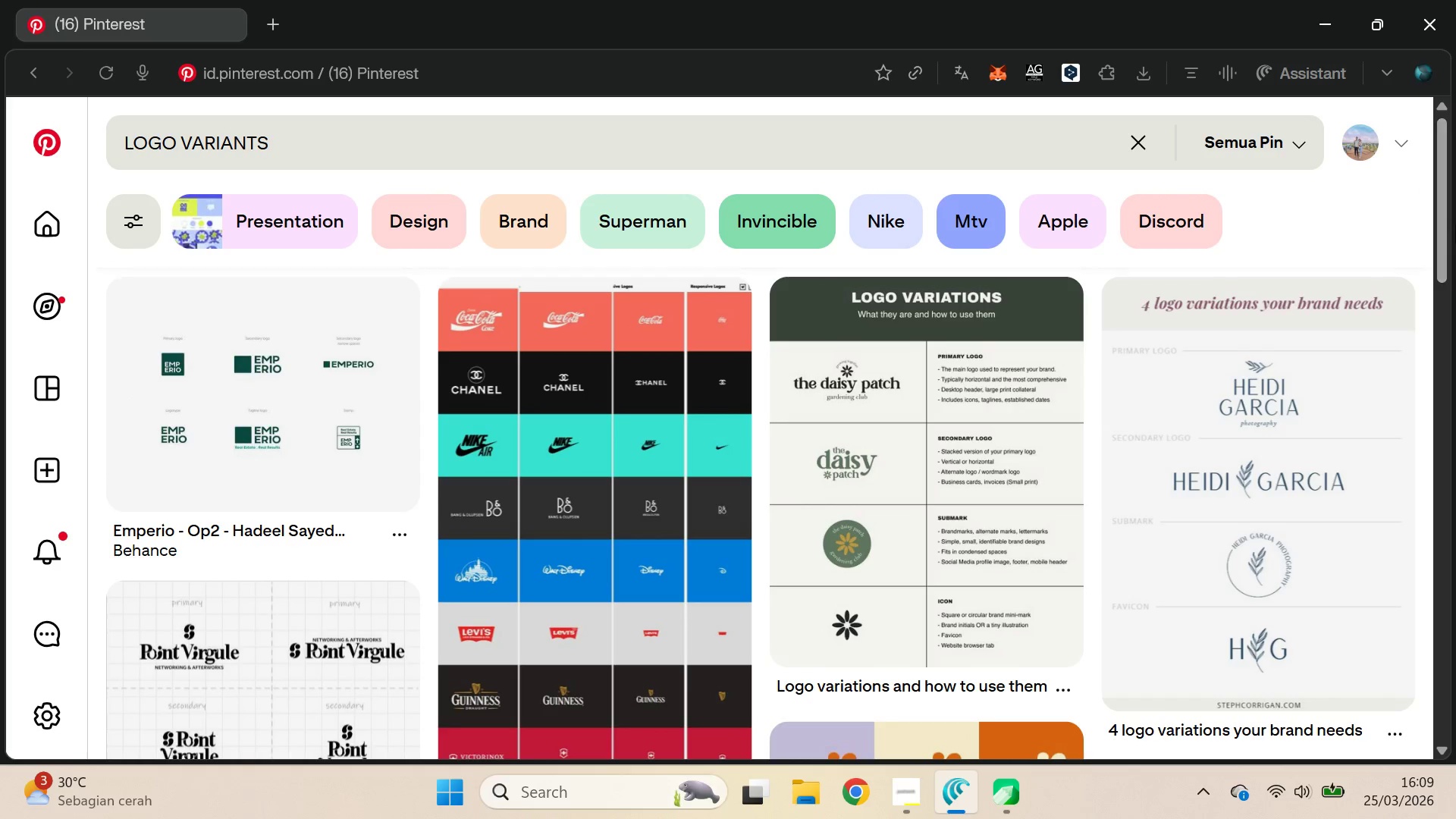 
key(Alt+AltLeft)
 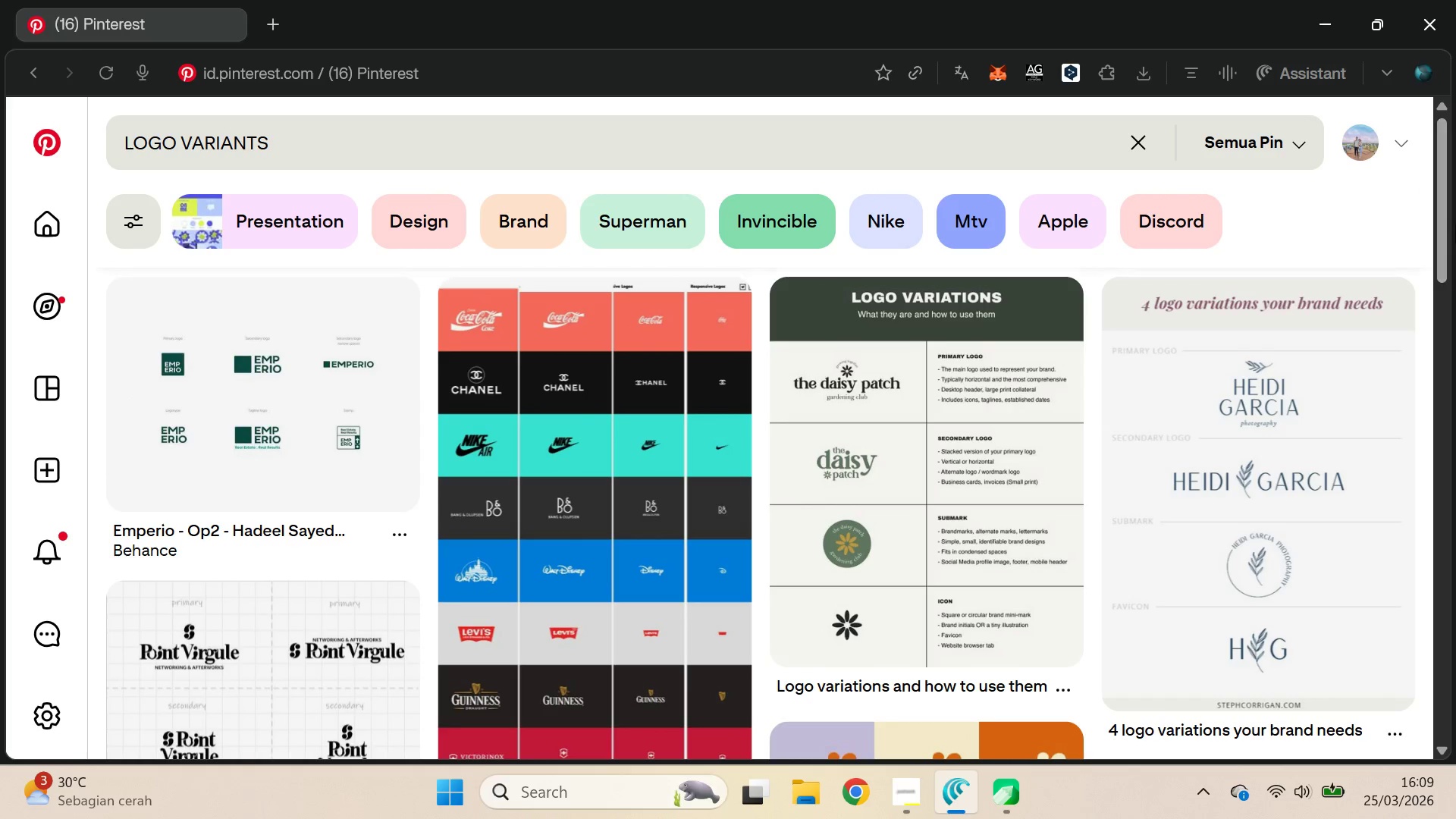 
key(Tab)
type(QV)
key(Tab)
key(Tab)
 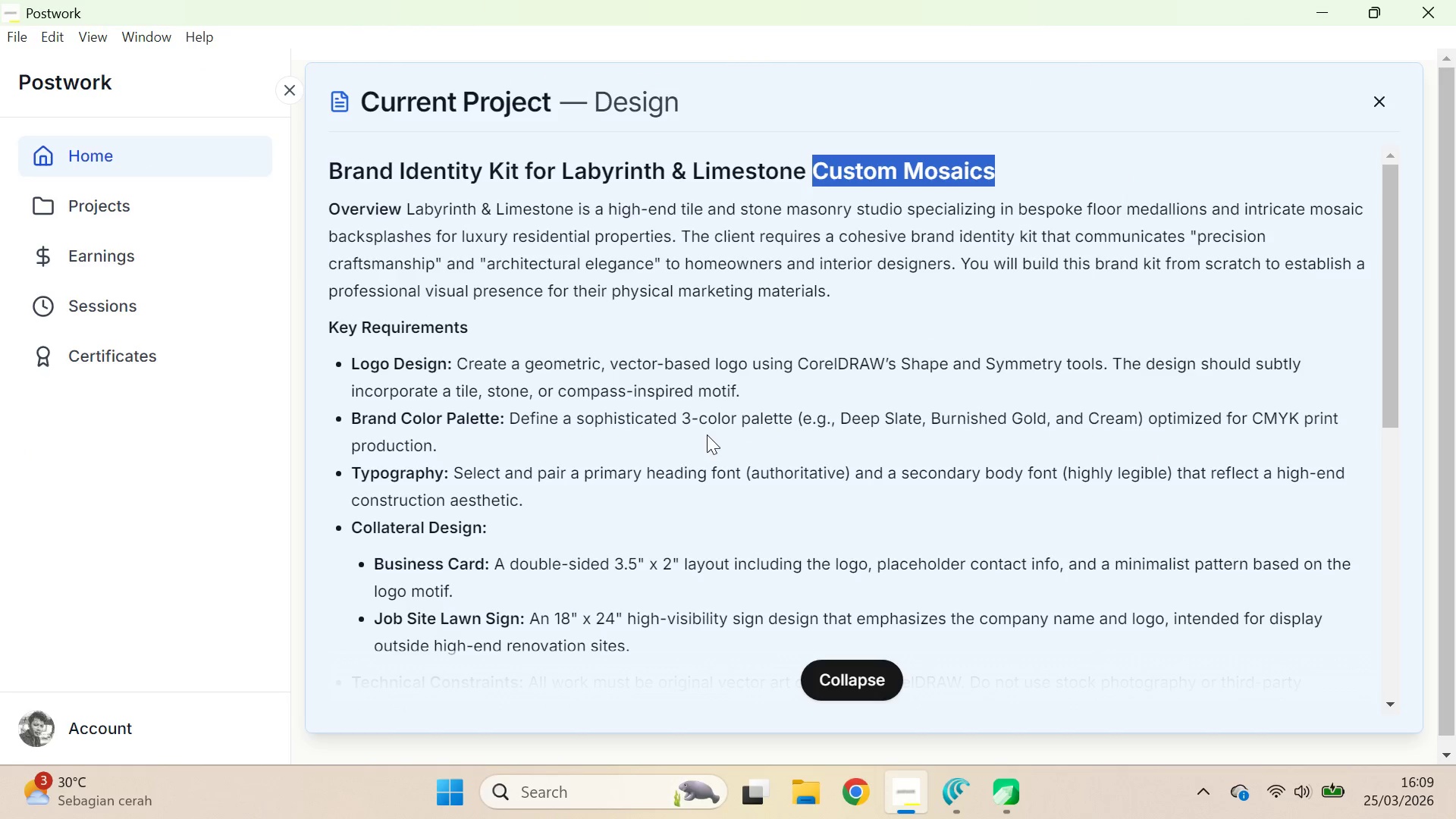 
left_click_drag(start_coordinate=[833, 435], to_coordinate=[660, 424])
 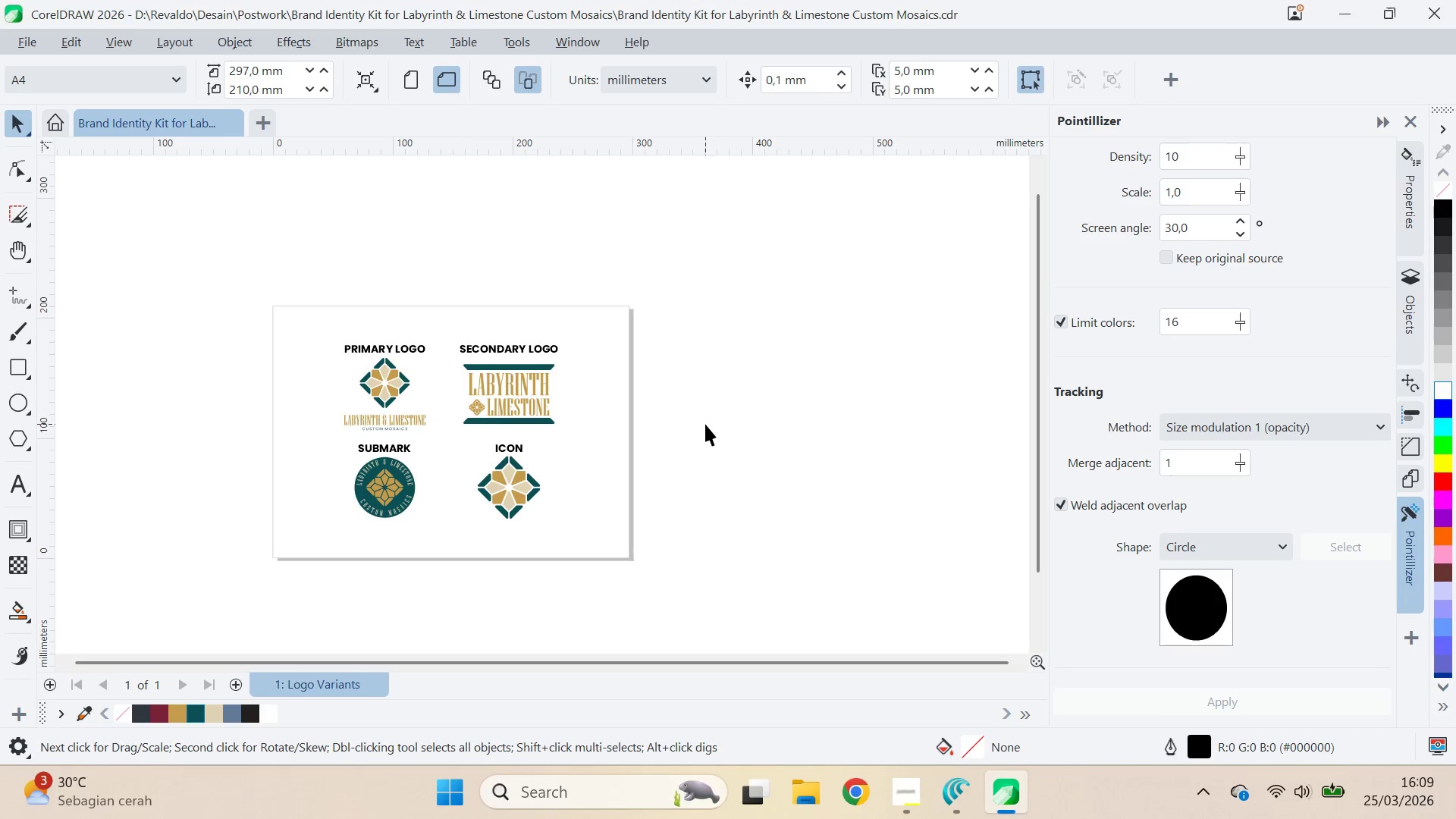 
hold_key(key=AltLeft, duration=0.5)